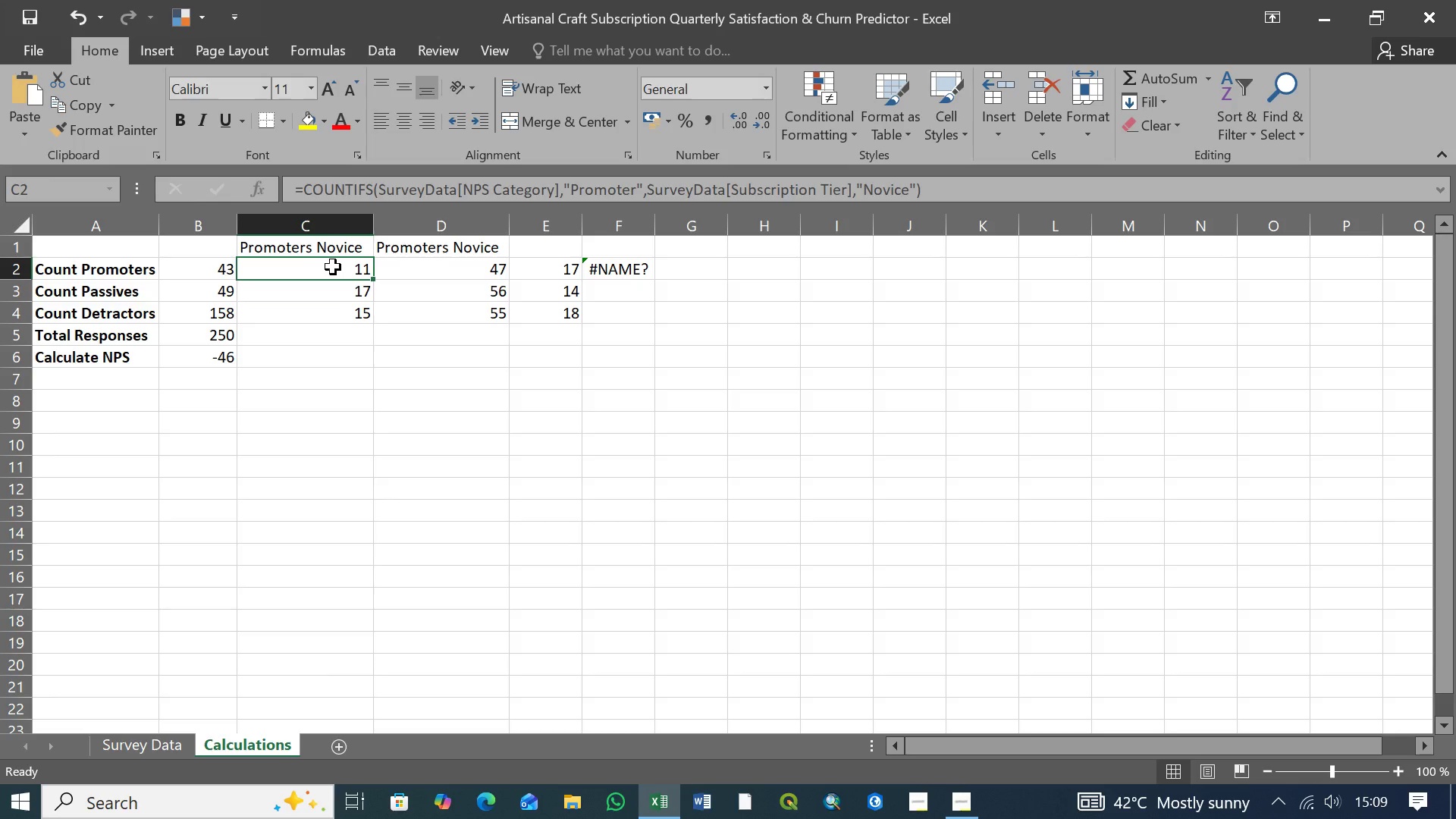 
left_click([333, 267])
 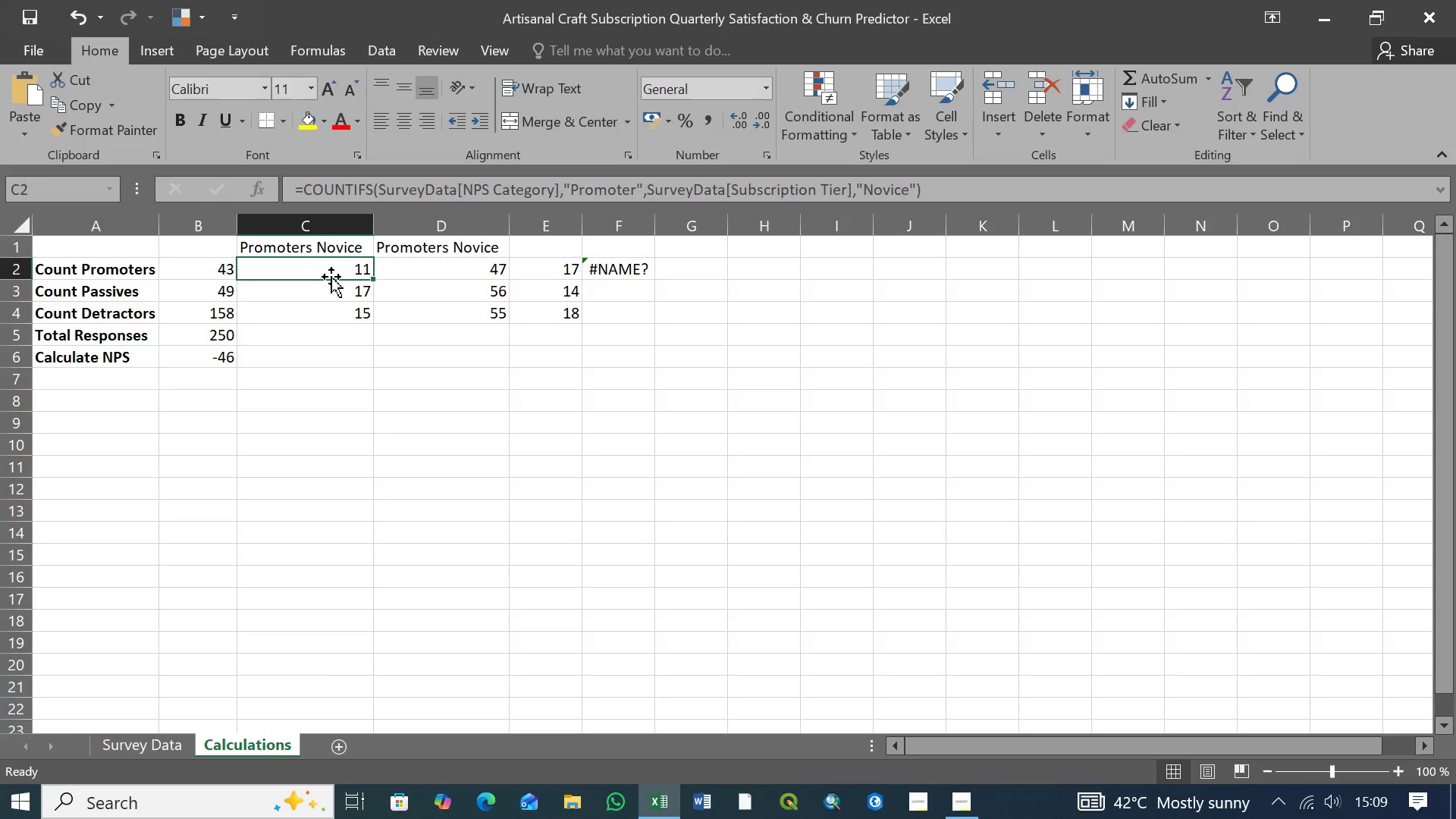 
left_click([331, 287])
 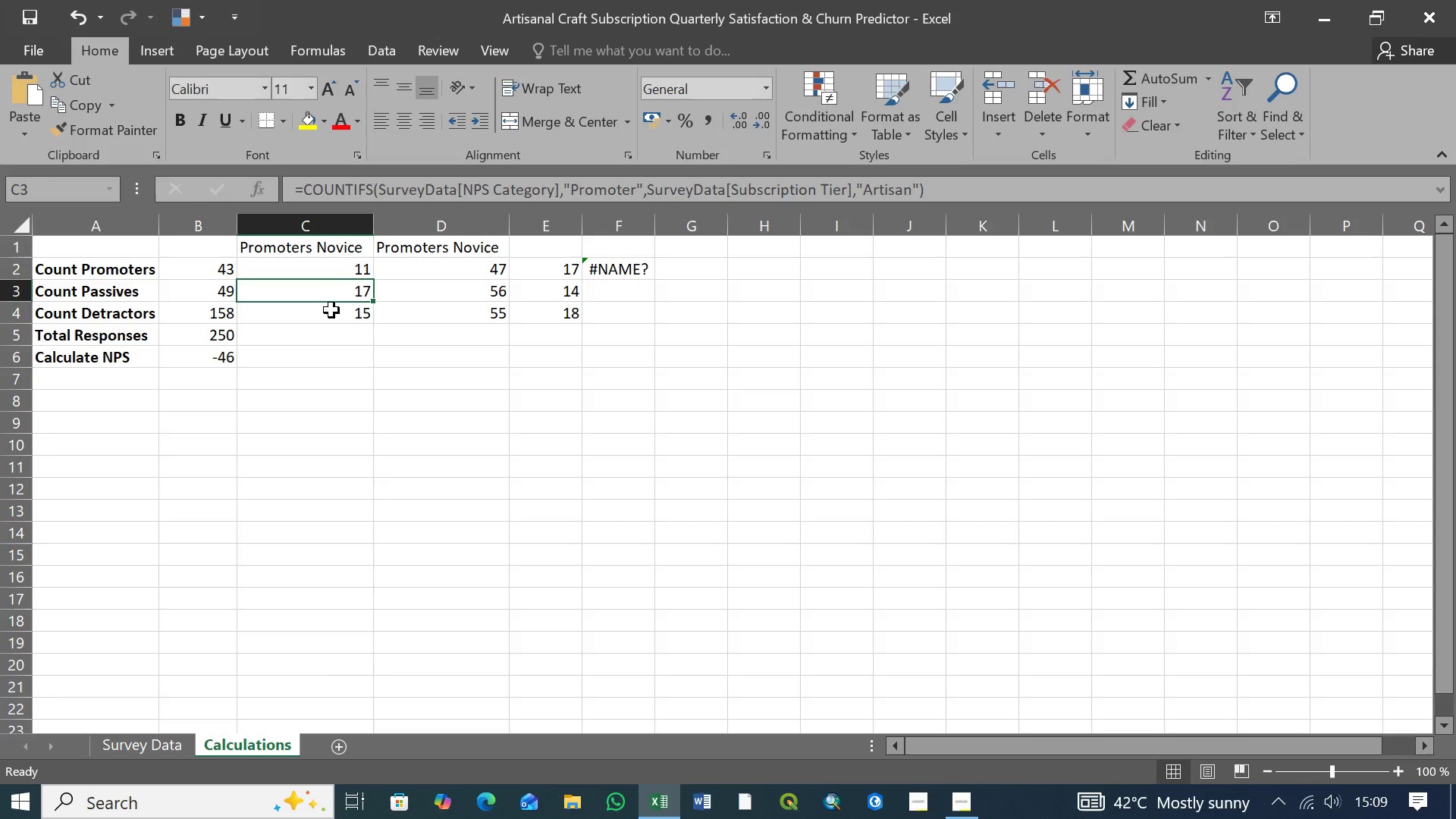 
left_click([331, 310])
 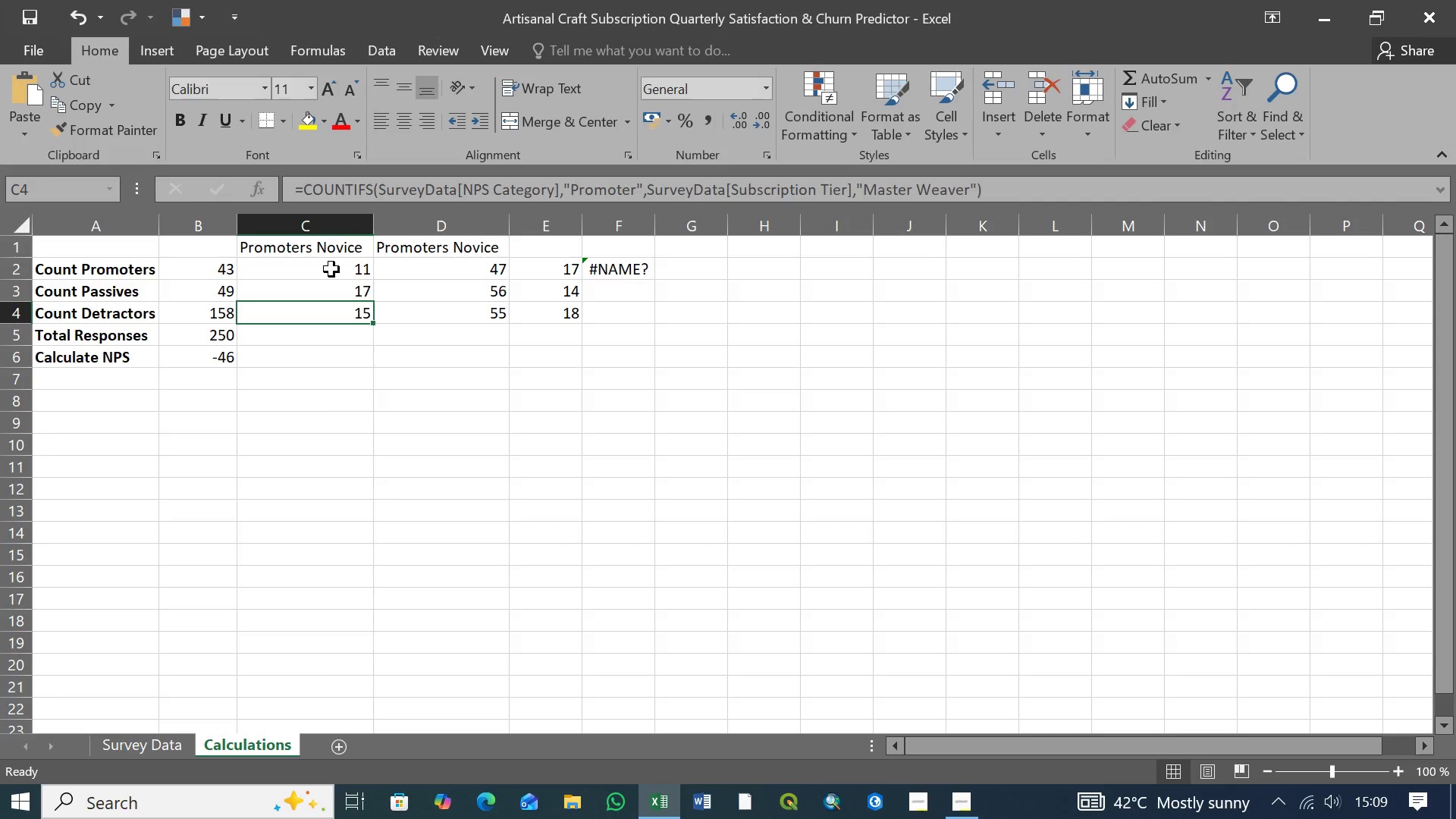 
left_click([331, 269])
 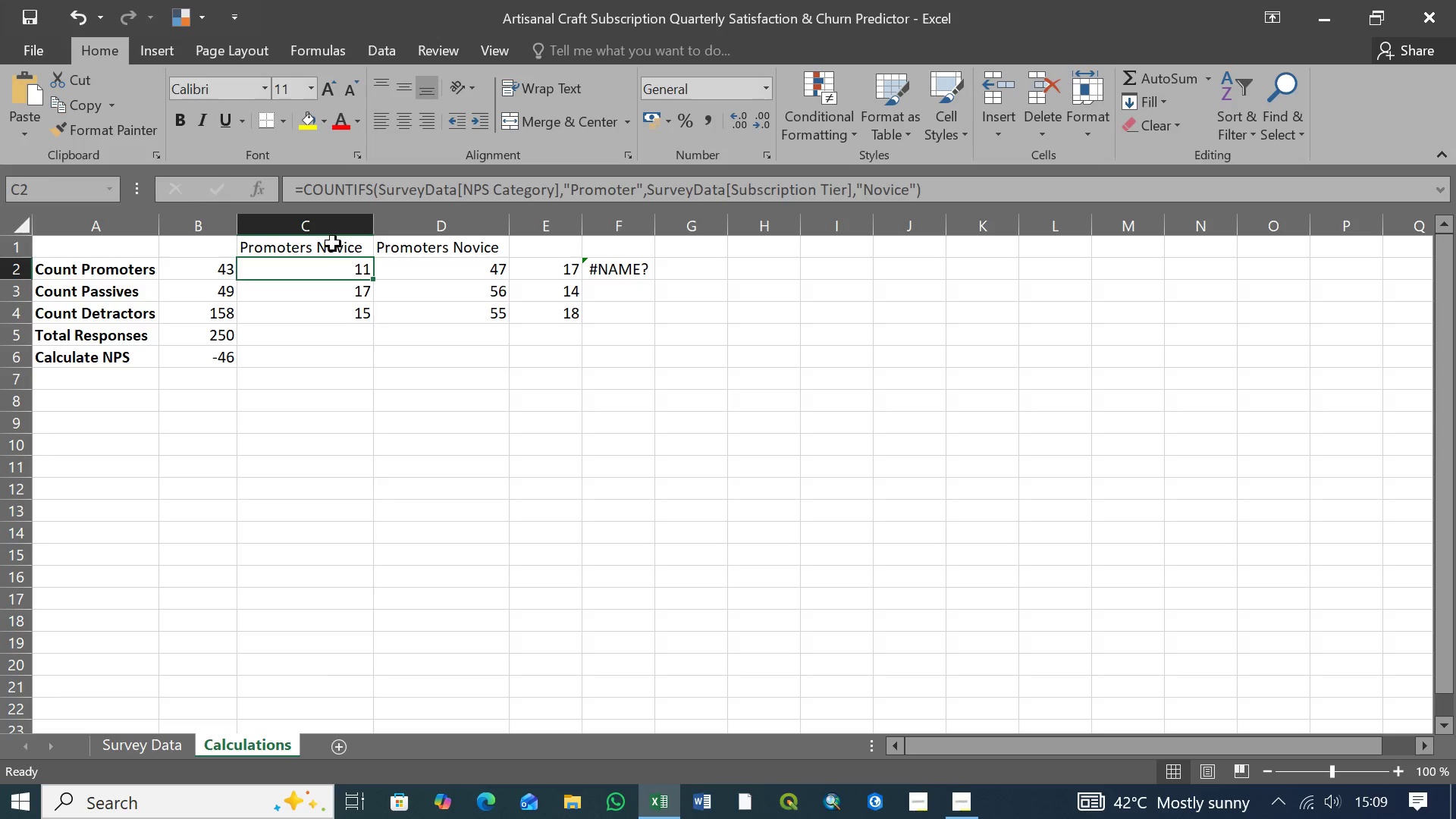 
left_click([333, 243])
 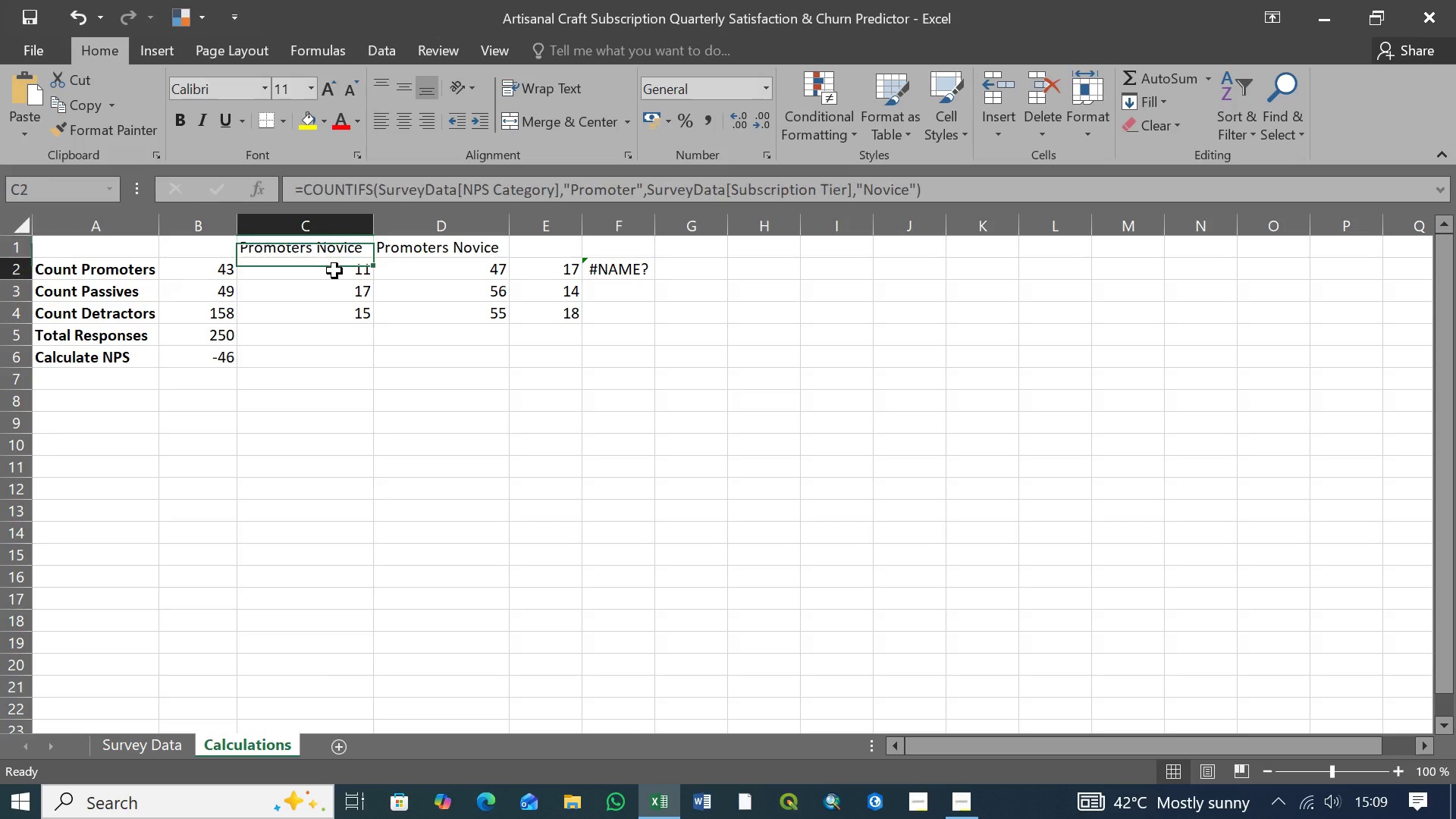 
left_click([334, 271])
 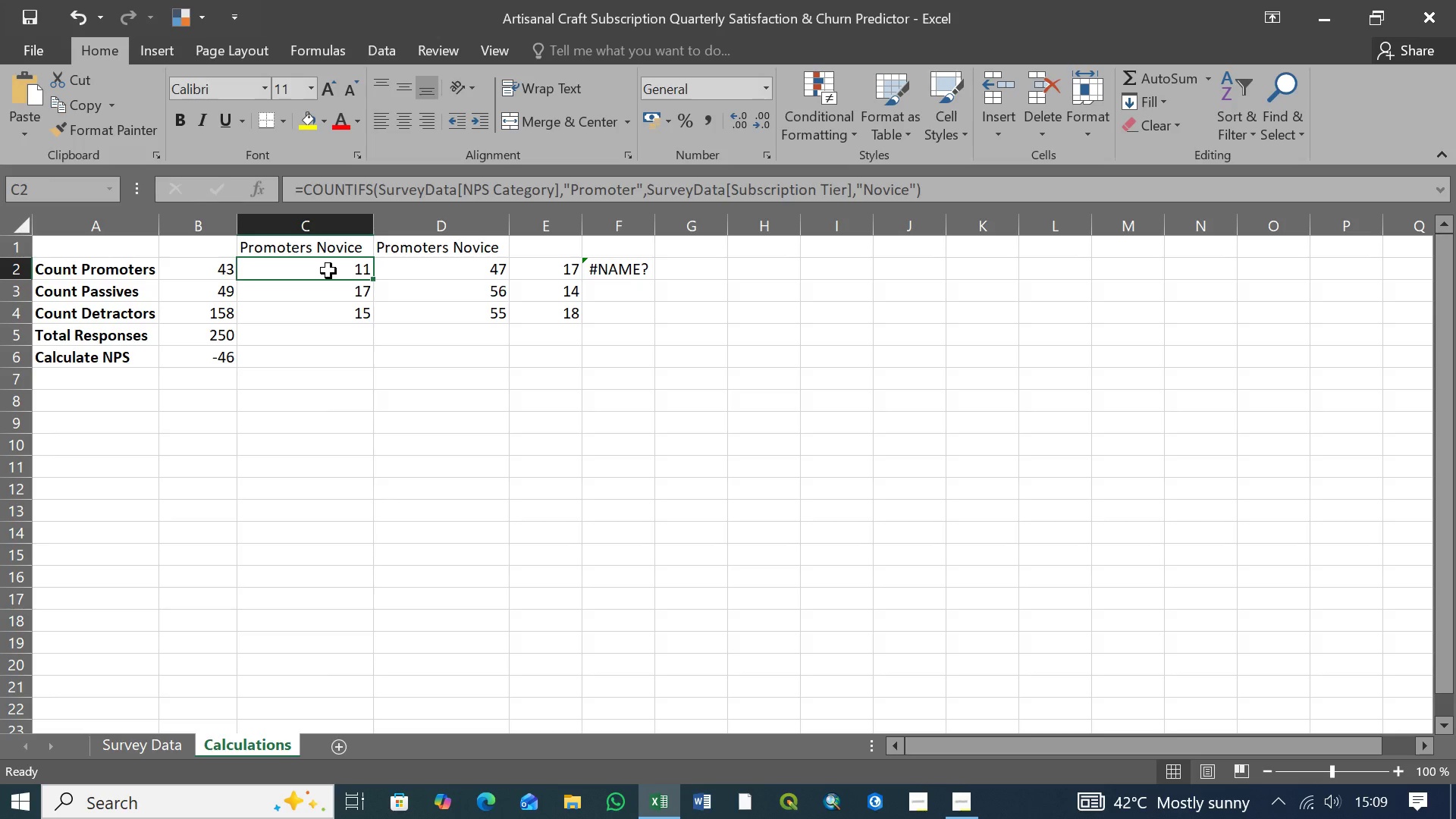 
wait(8.97)
 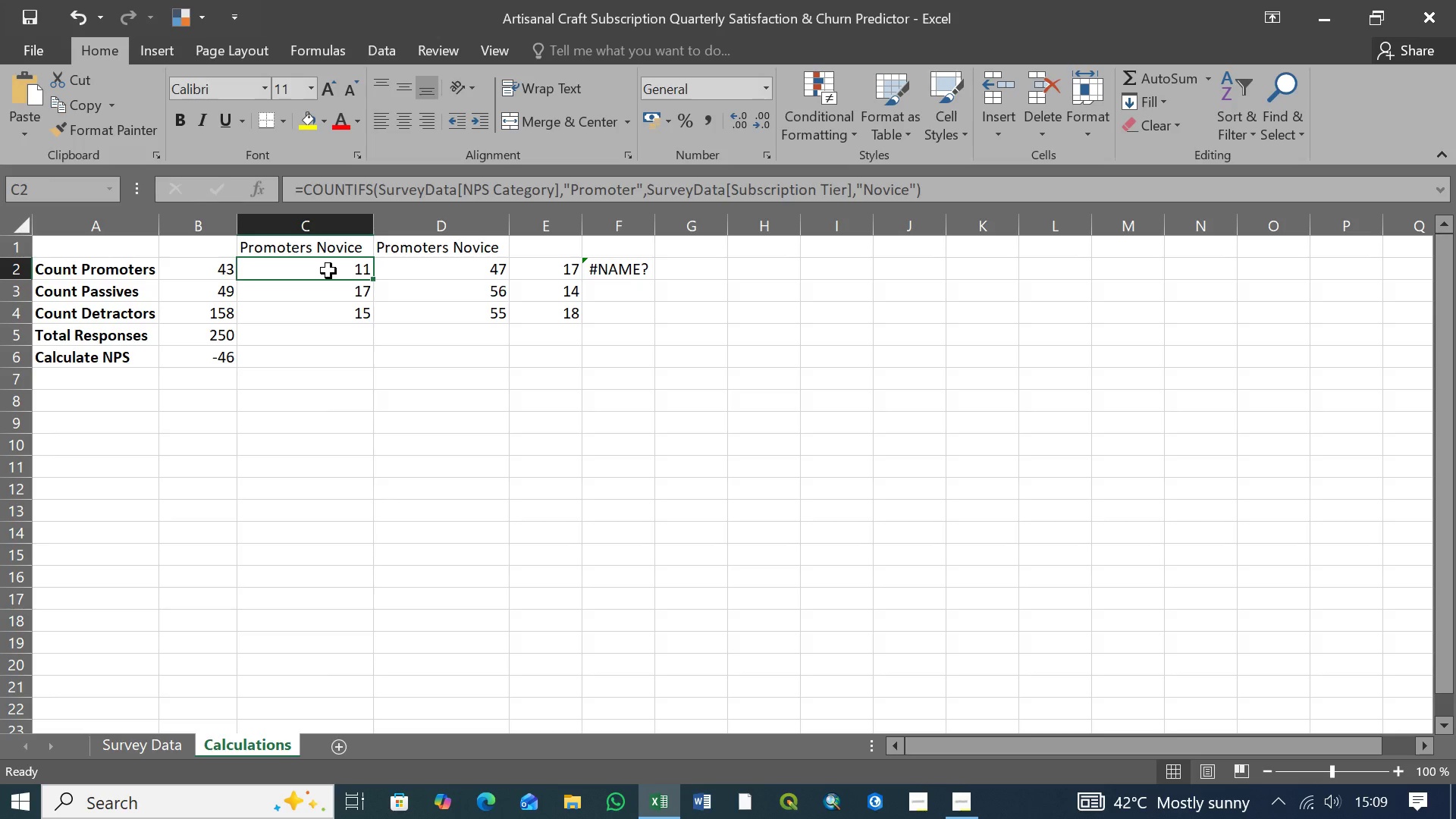 
left_click([339, 246])
 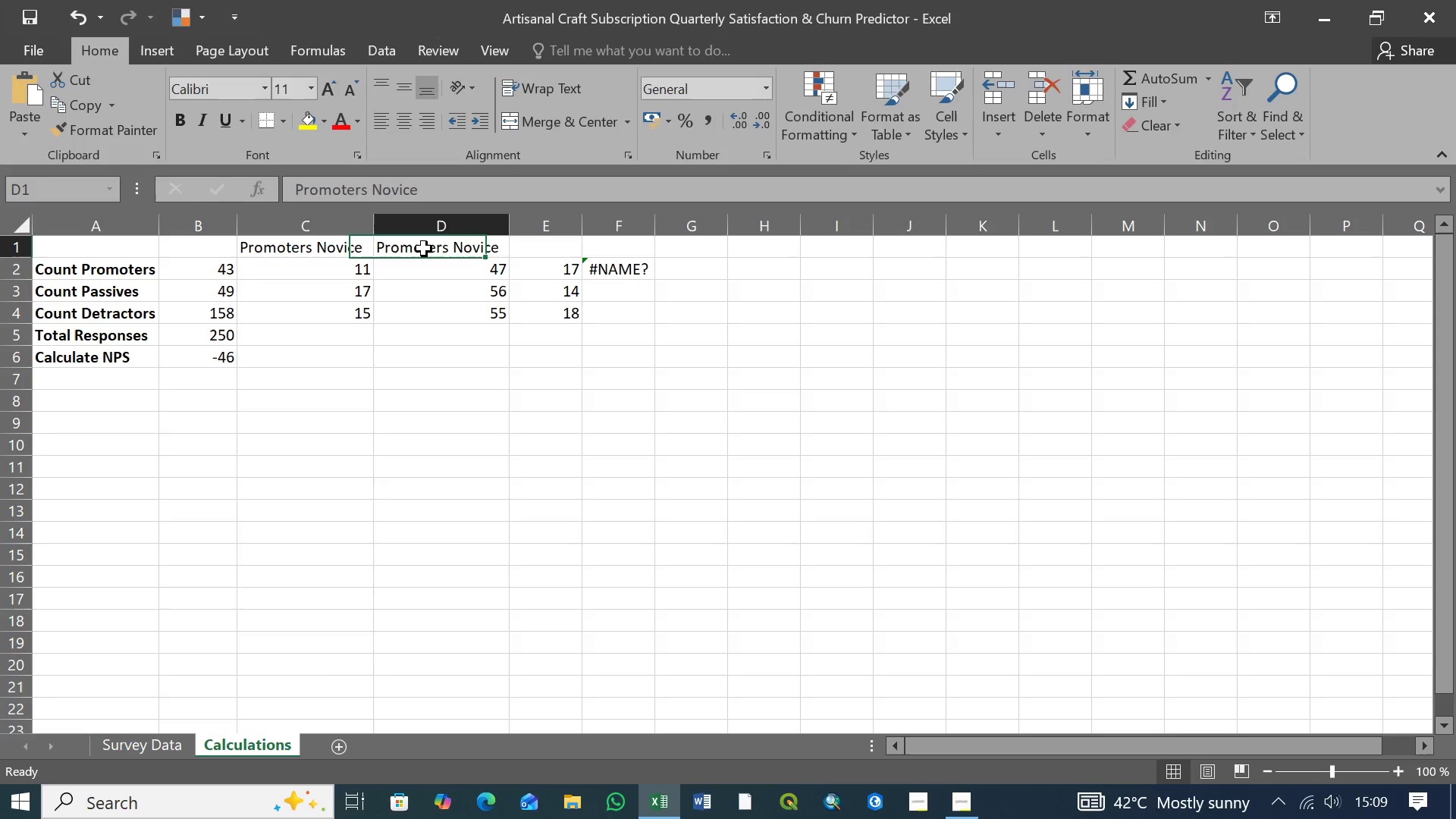 
left_click([424, 249])
 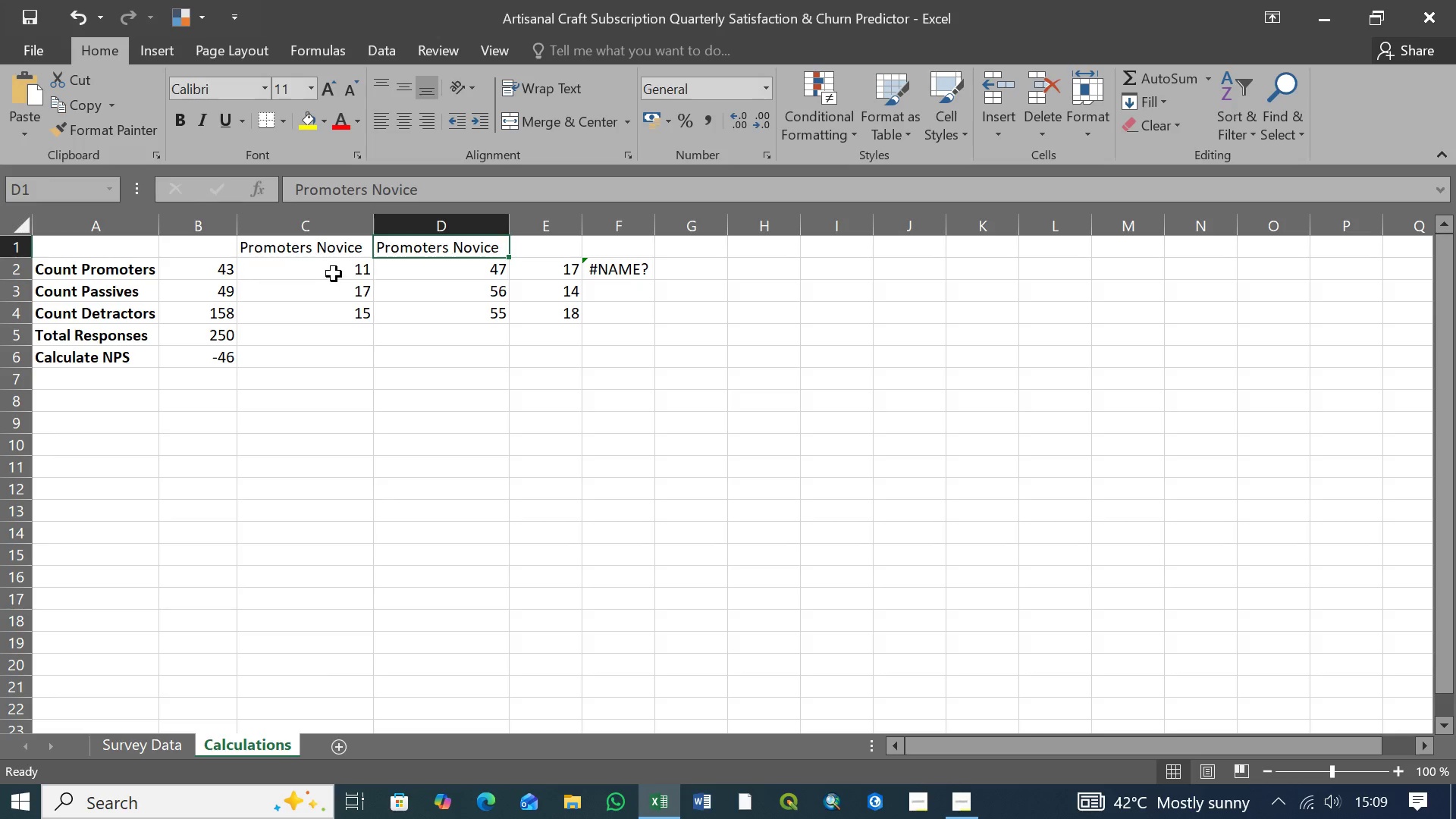 
left_click([337, 273])
 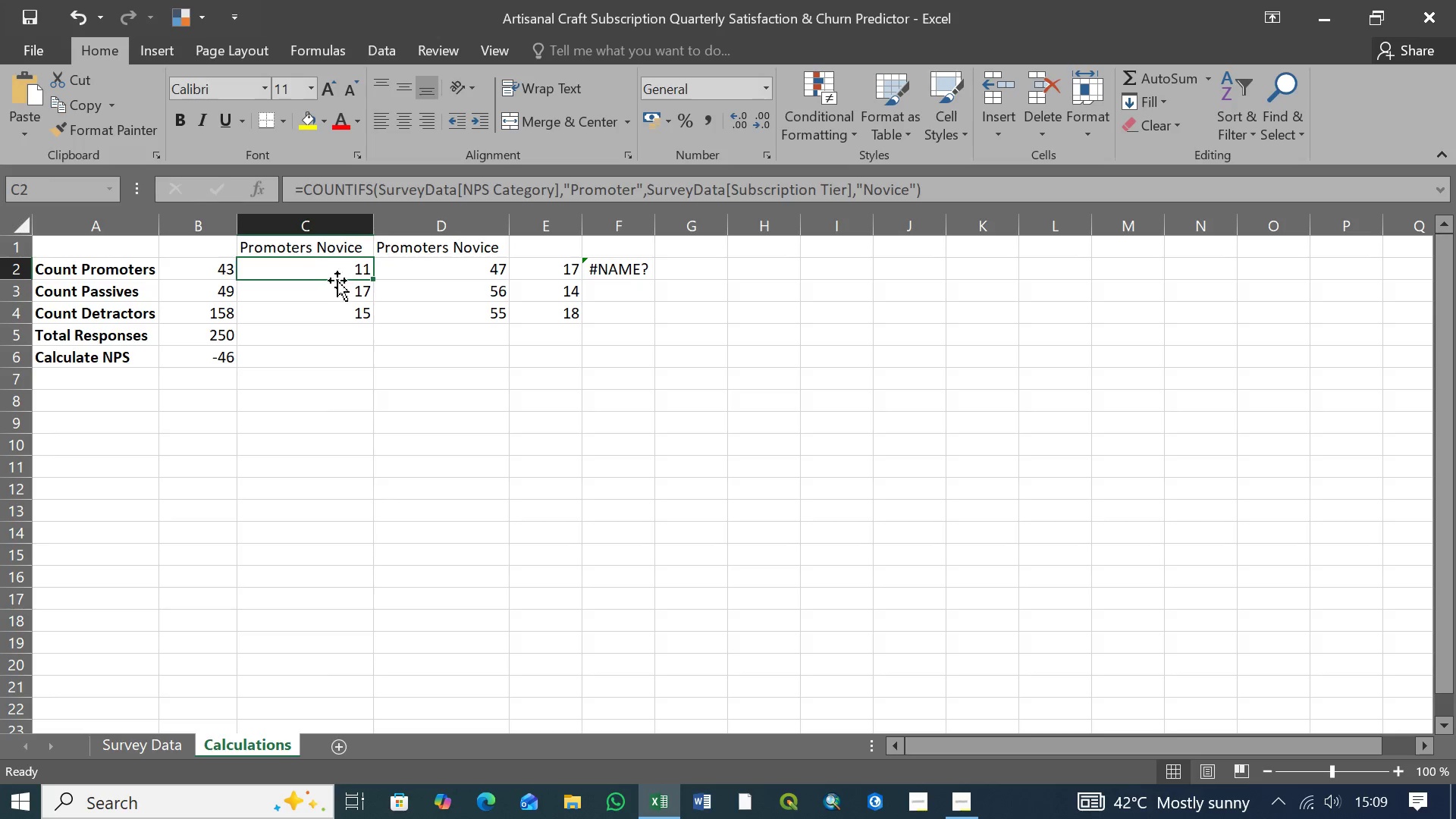 
left_click([337, 290])
 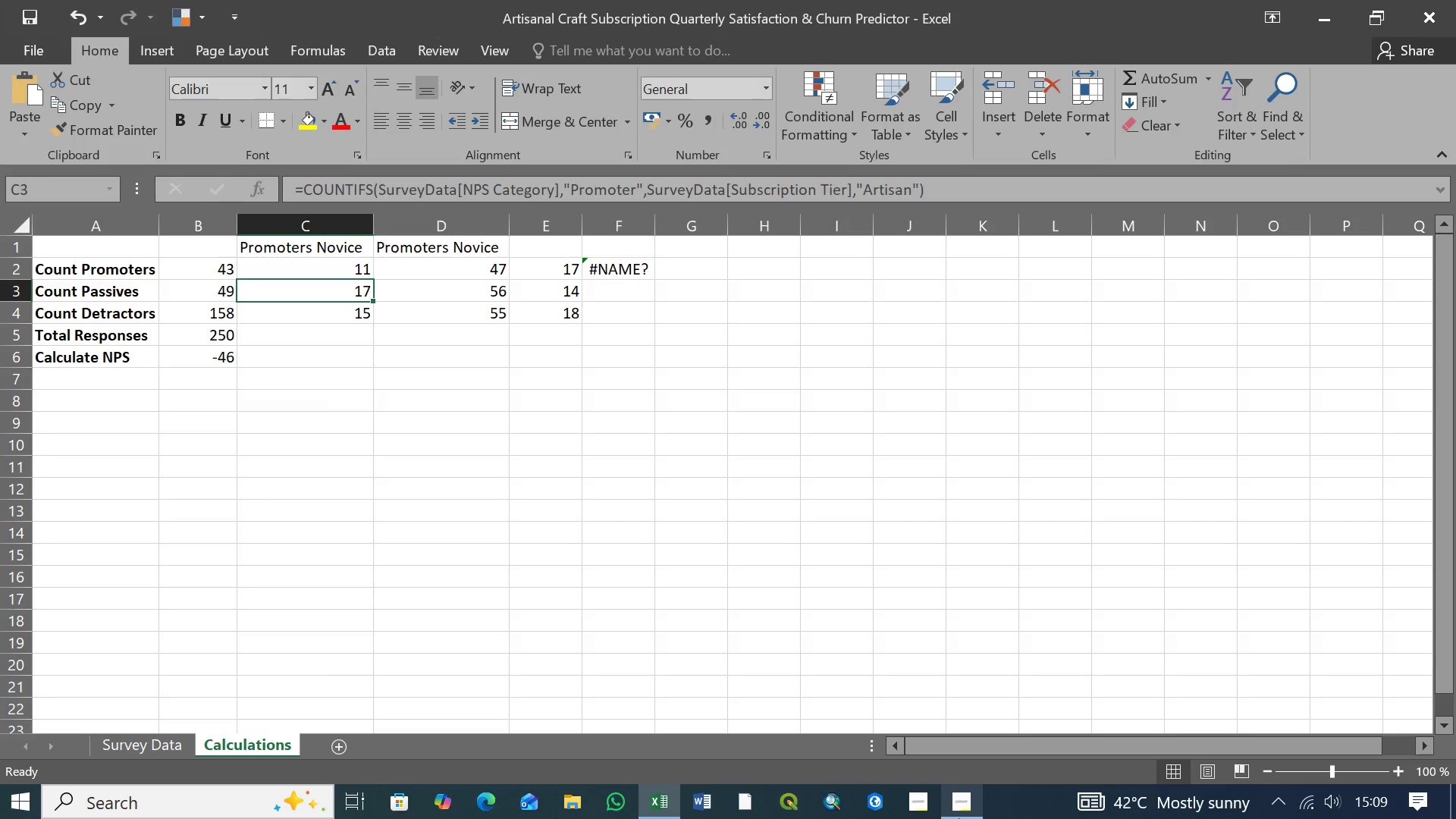 
left_click([963, 809])